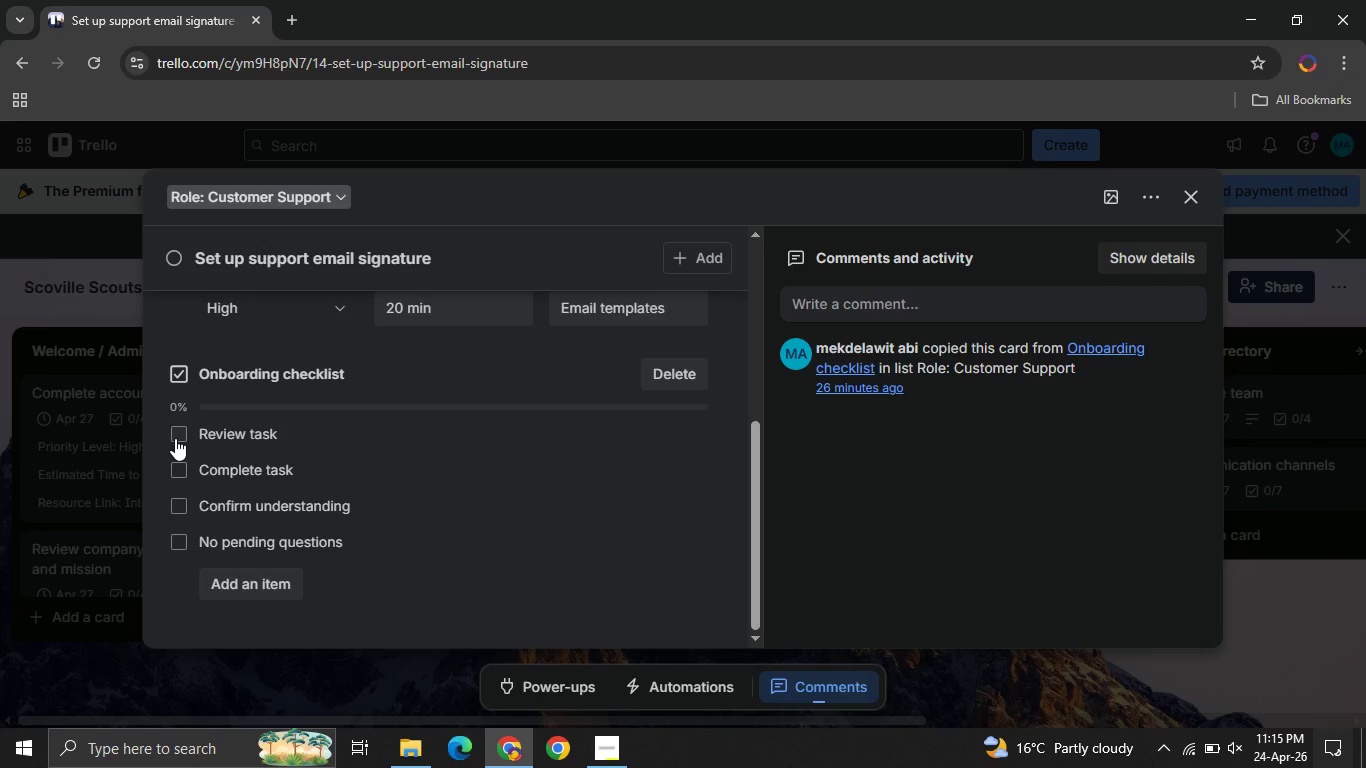 
left_click([175, 438])
 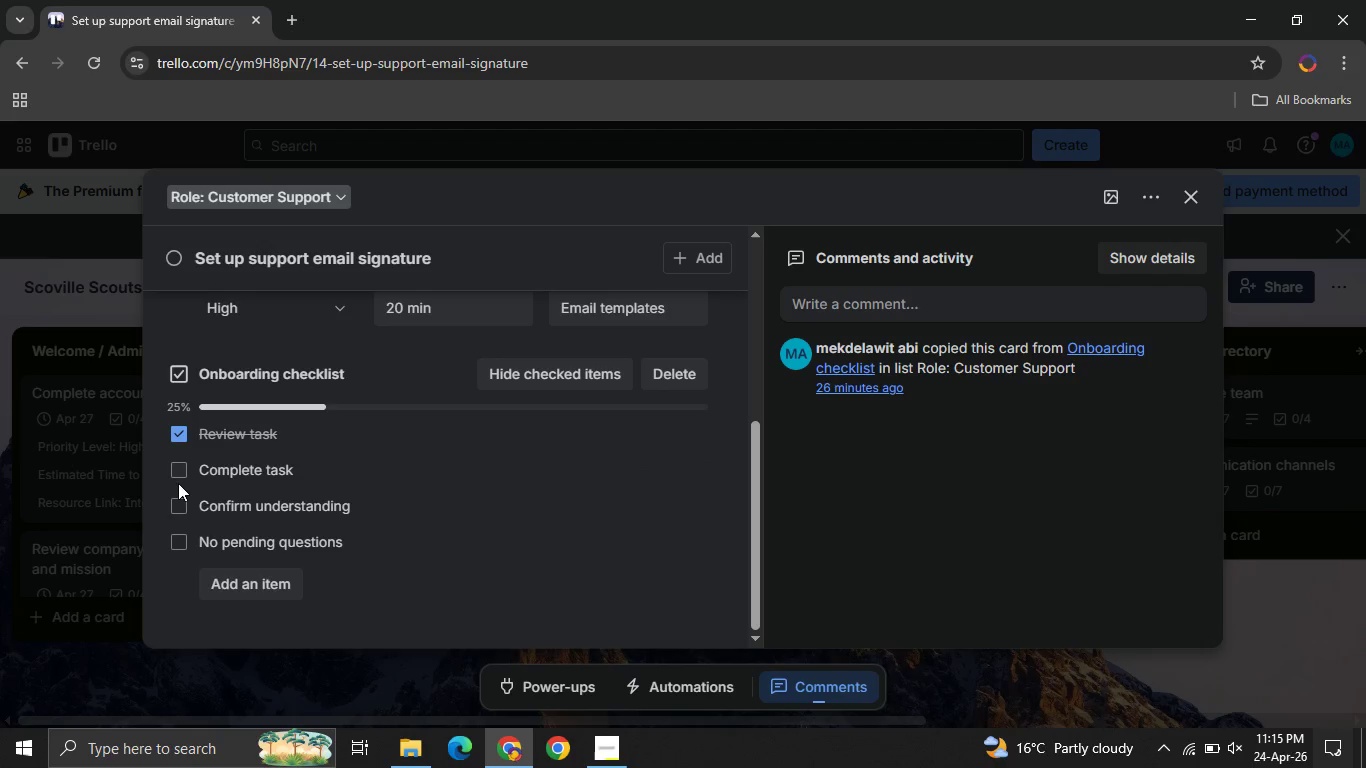 
left_click([178, 483])
 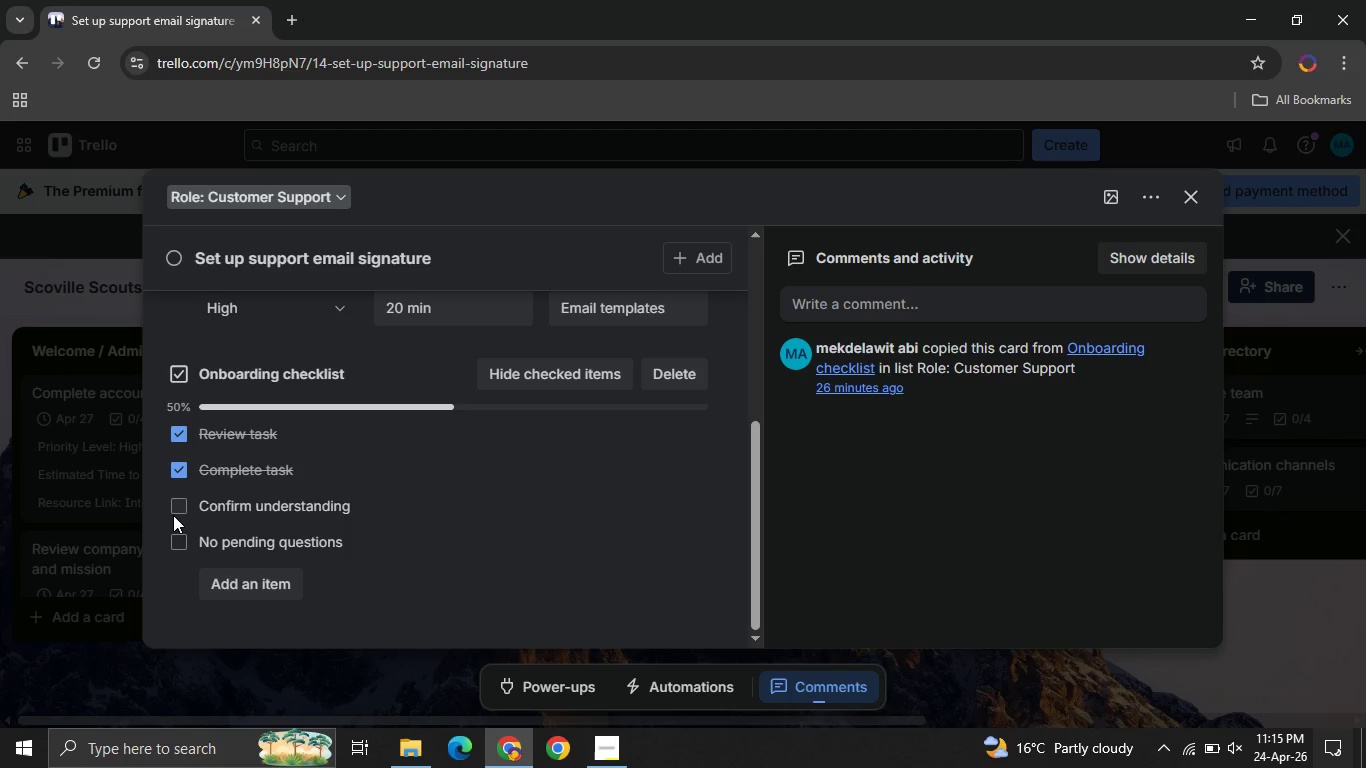 
left_click([173, 515])
 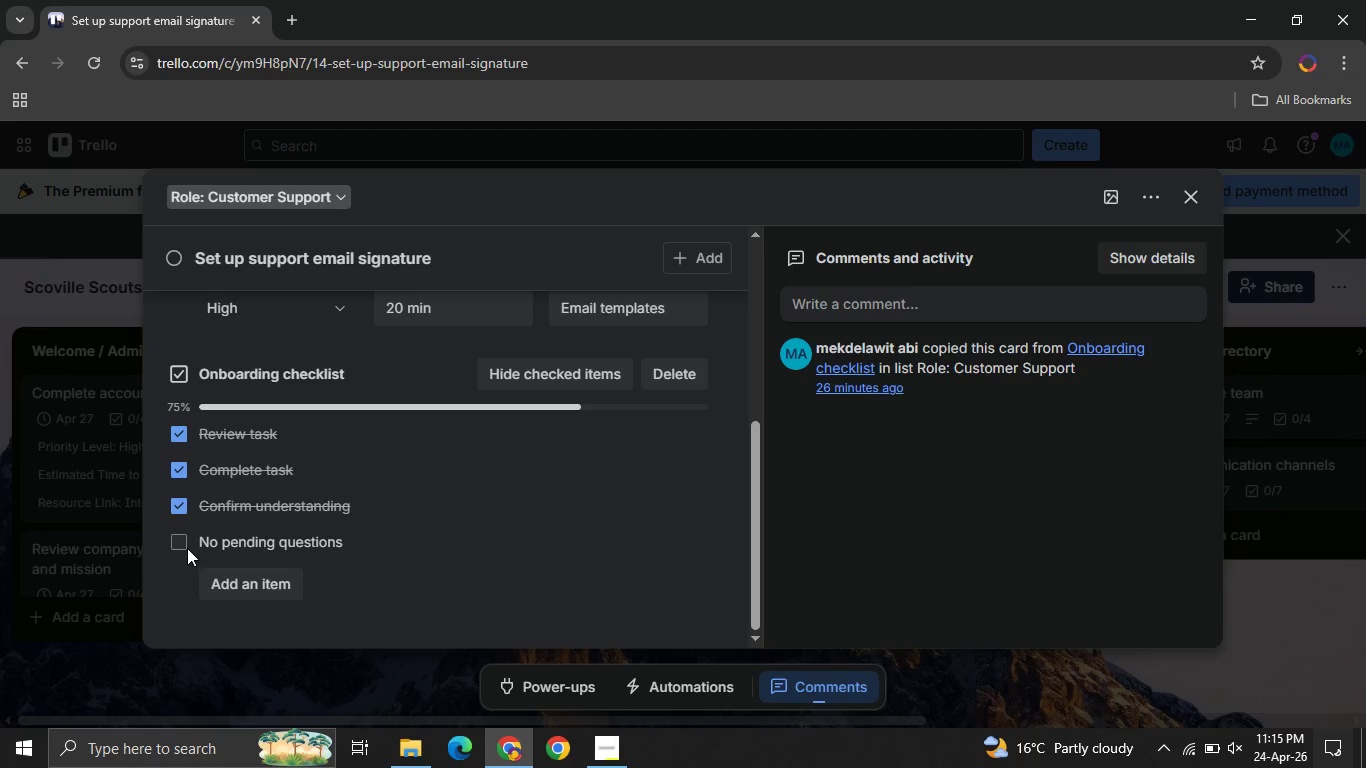 
left_click([187, 548])
 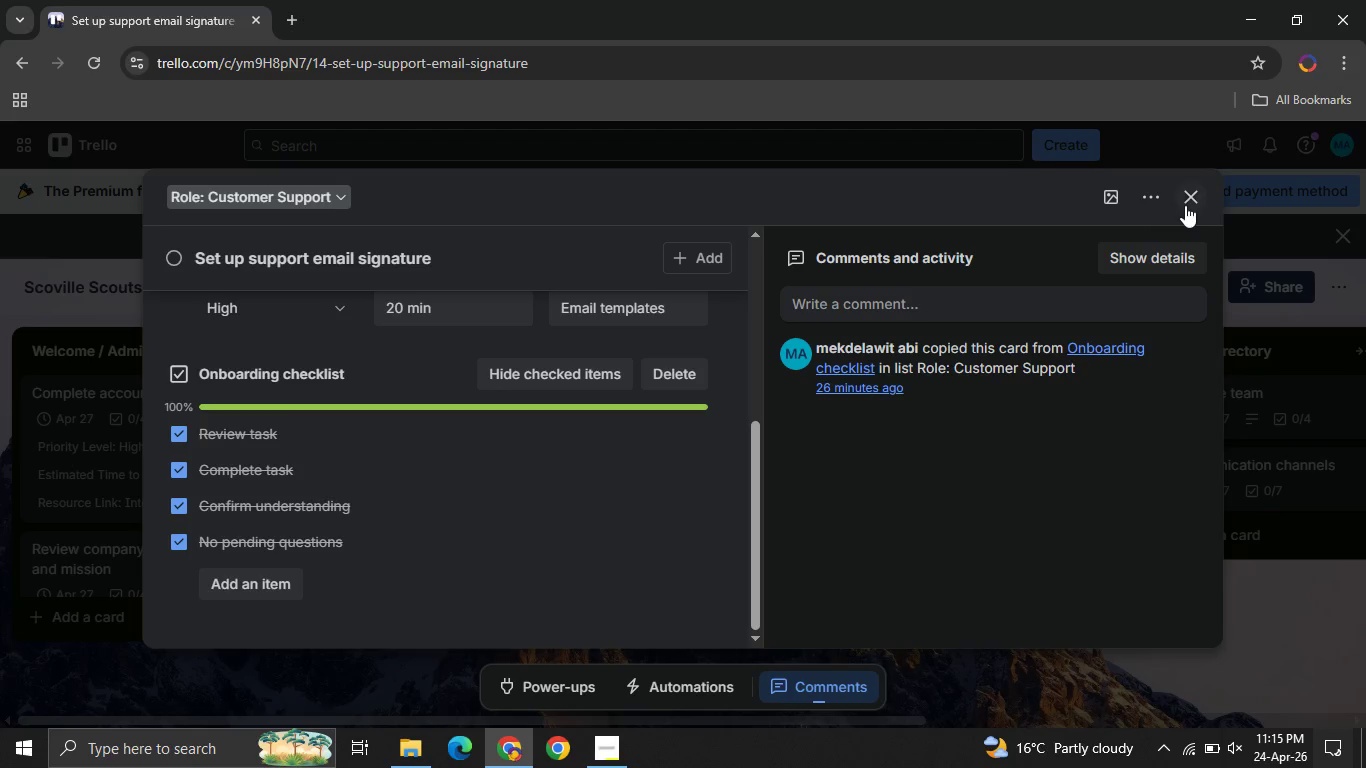 
left_click([1185, 205])
 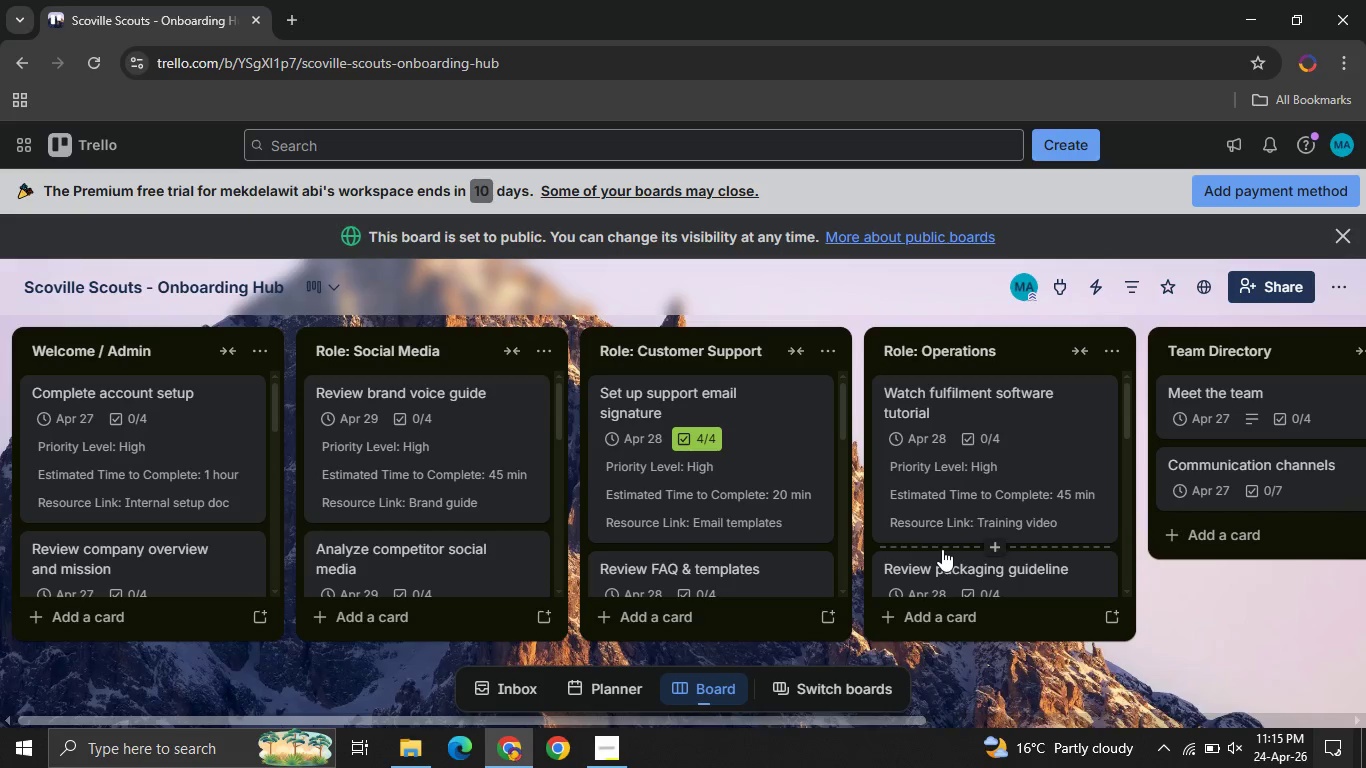 
mouse_move([1070, 602])
 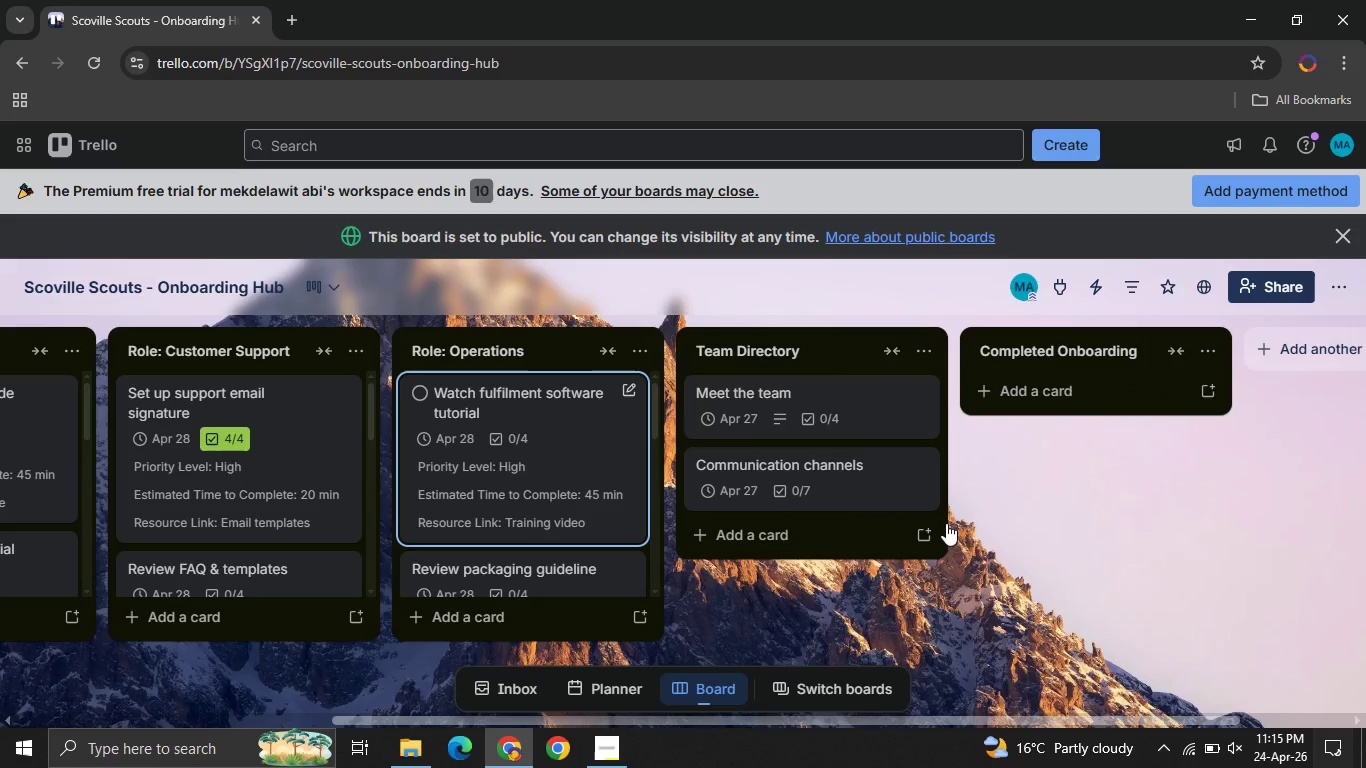 
wait(11.95)
 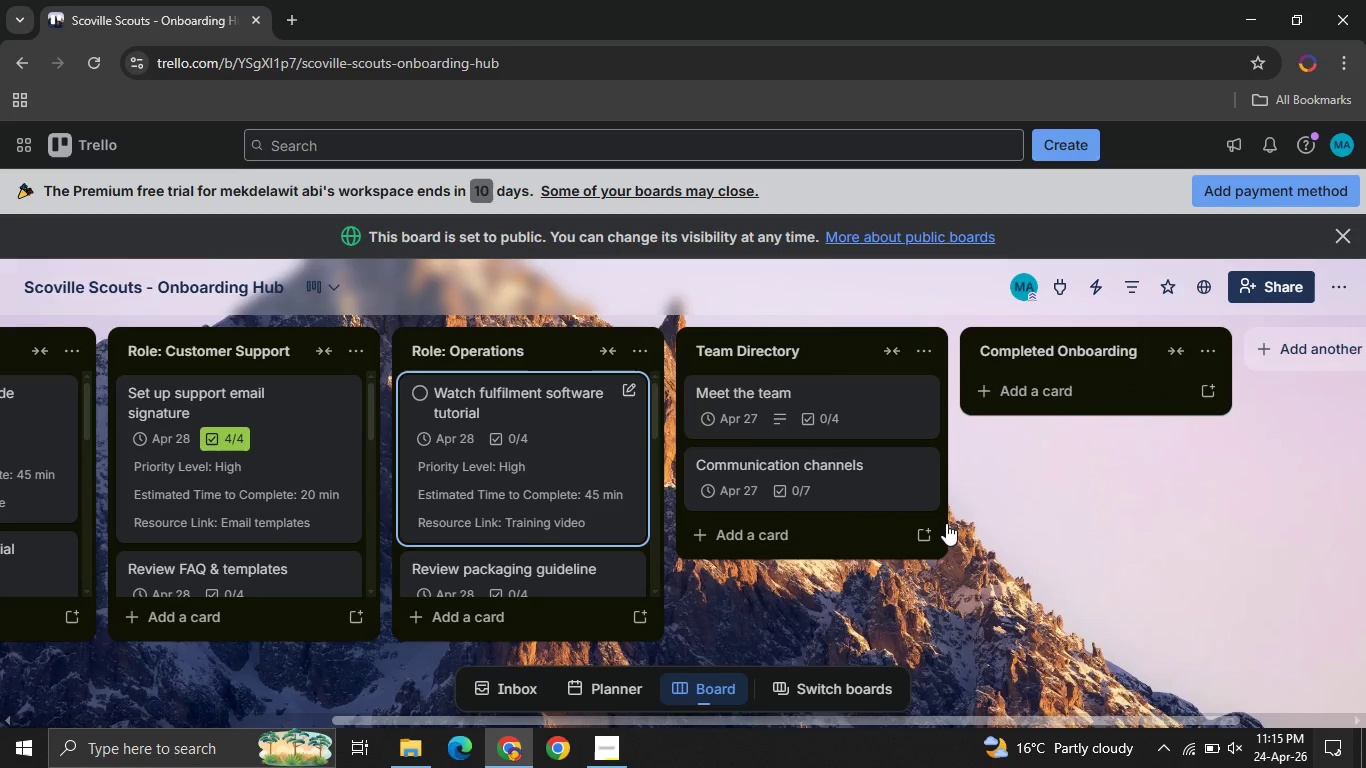 
left_click([250, 498])
 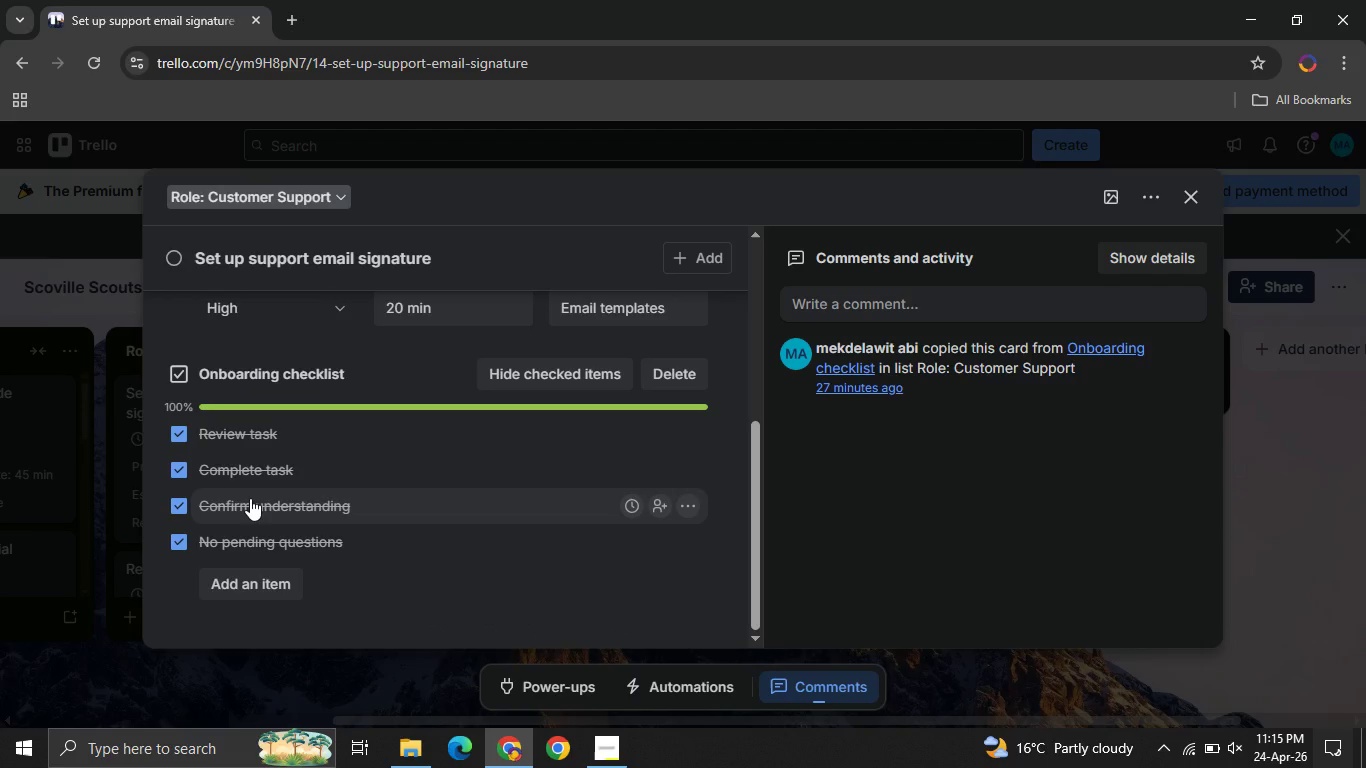 
wait(7.75)
 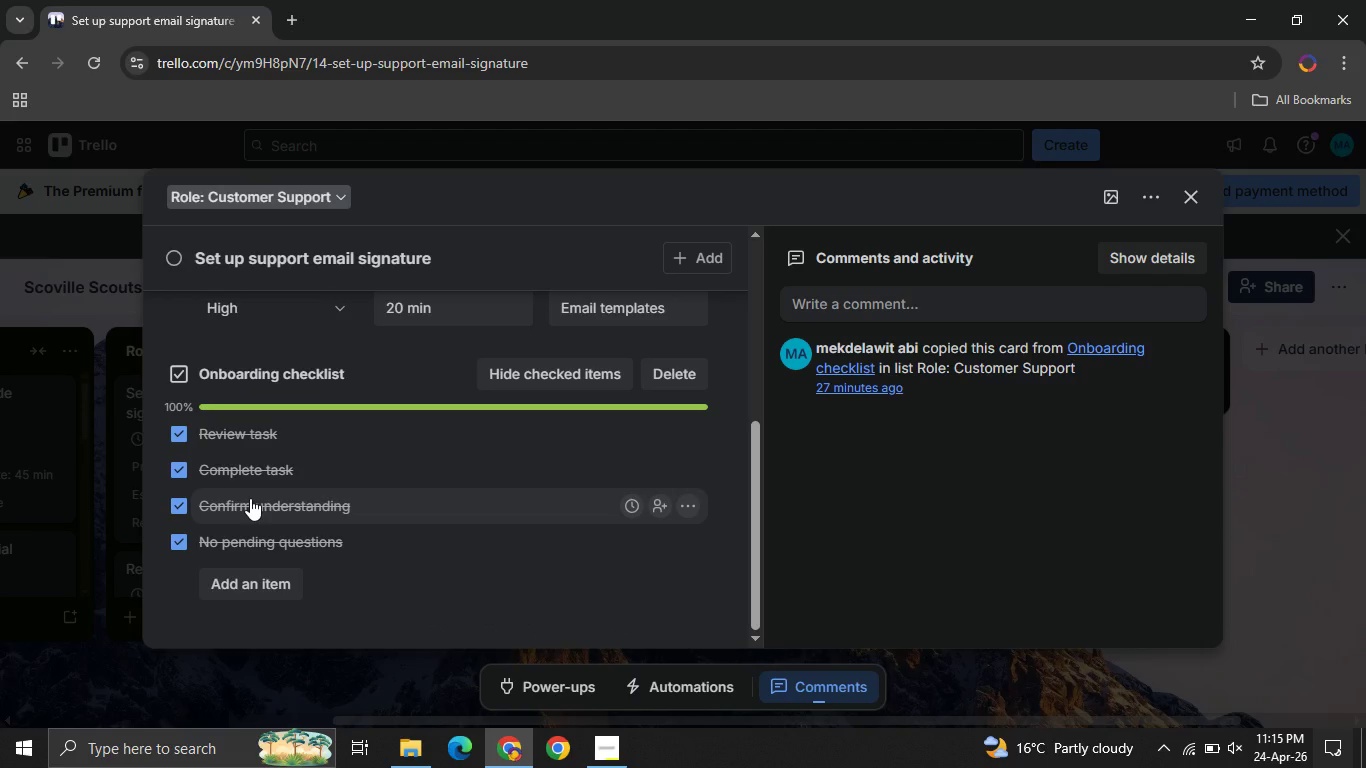 
left_click([1203, 192])
 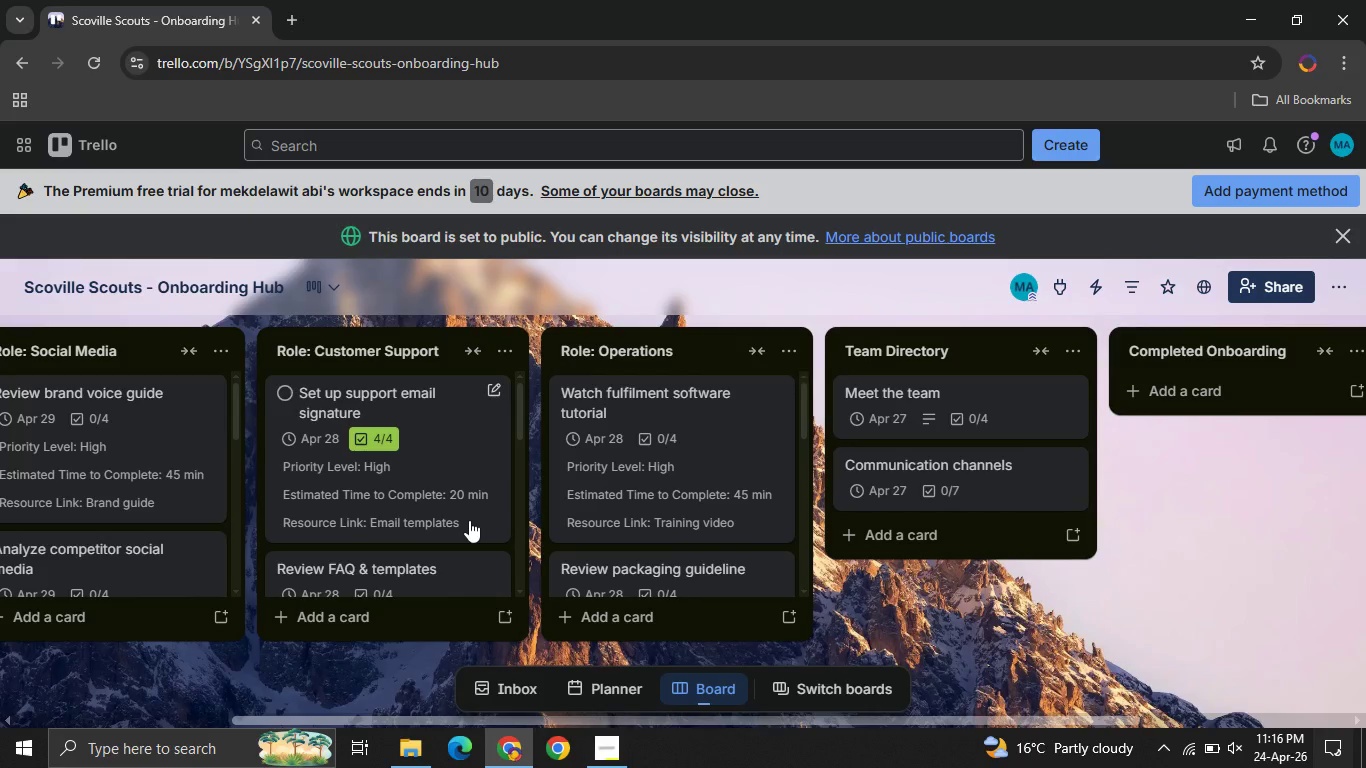 
wait(67.61)
 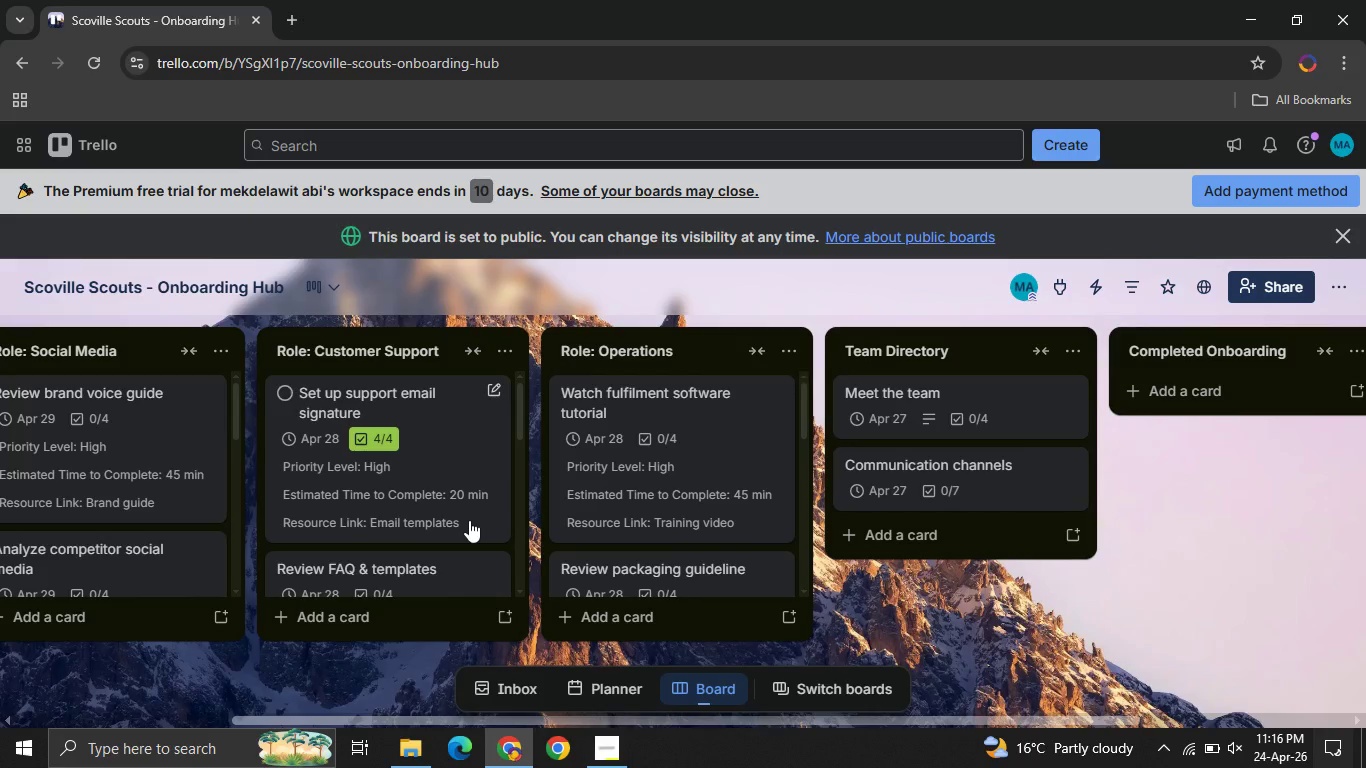 
left_click([598, 762])